 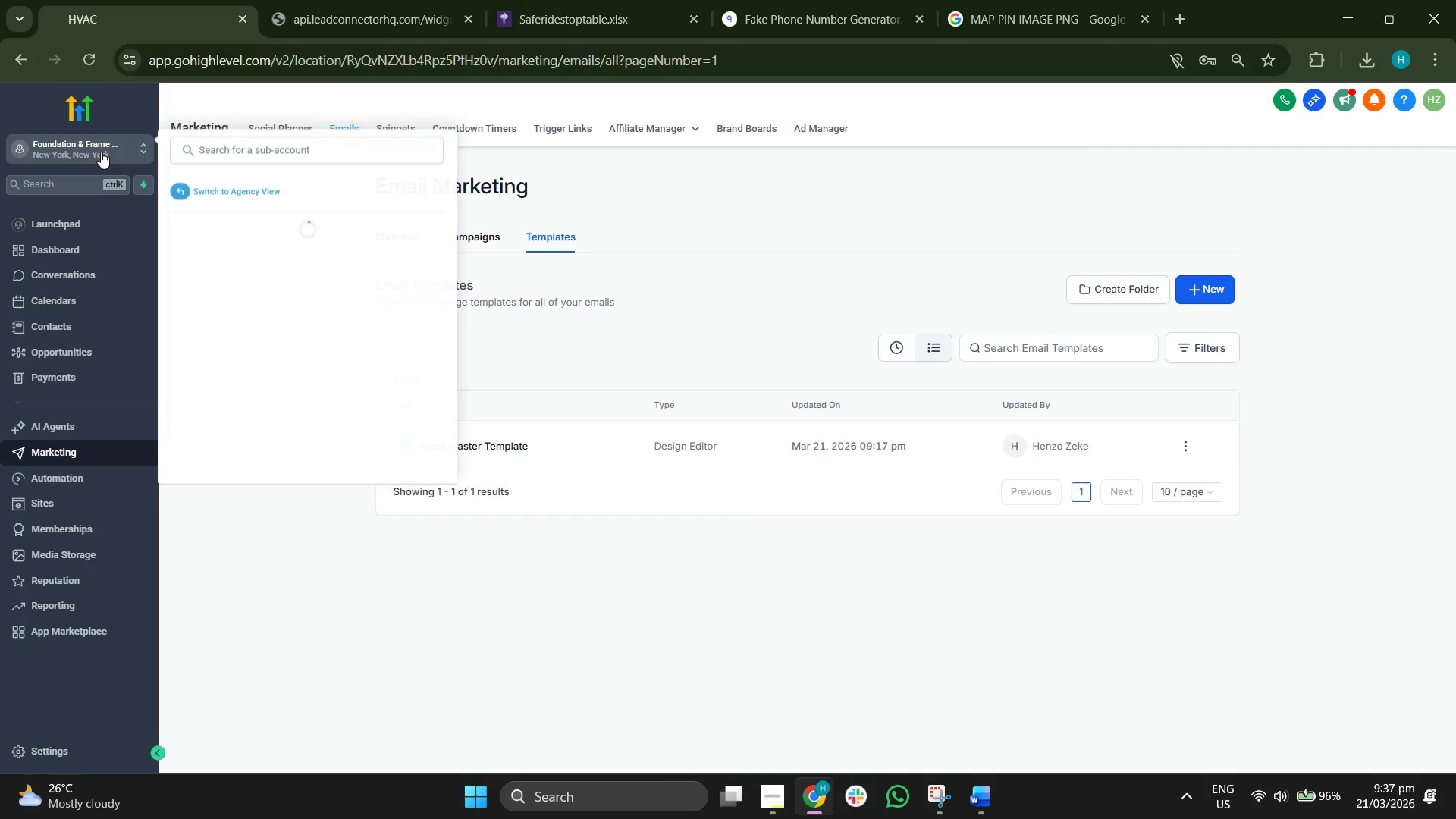 
left_click([222, 193])
 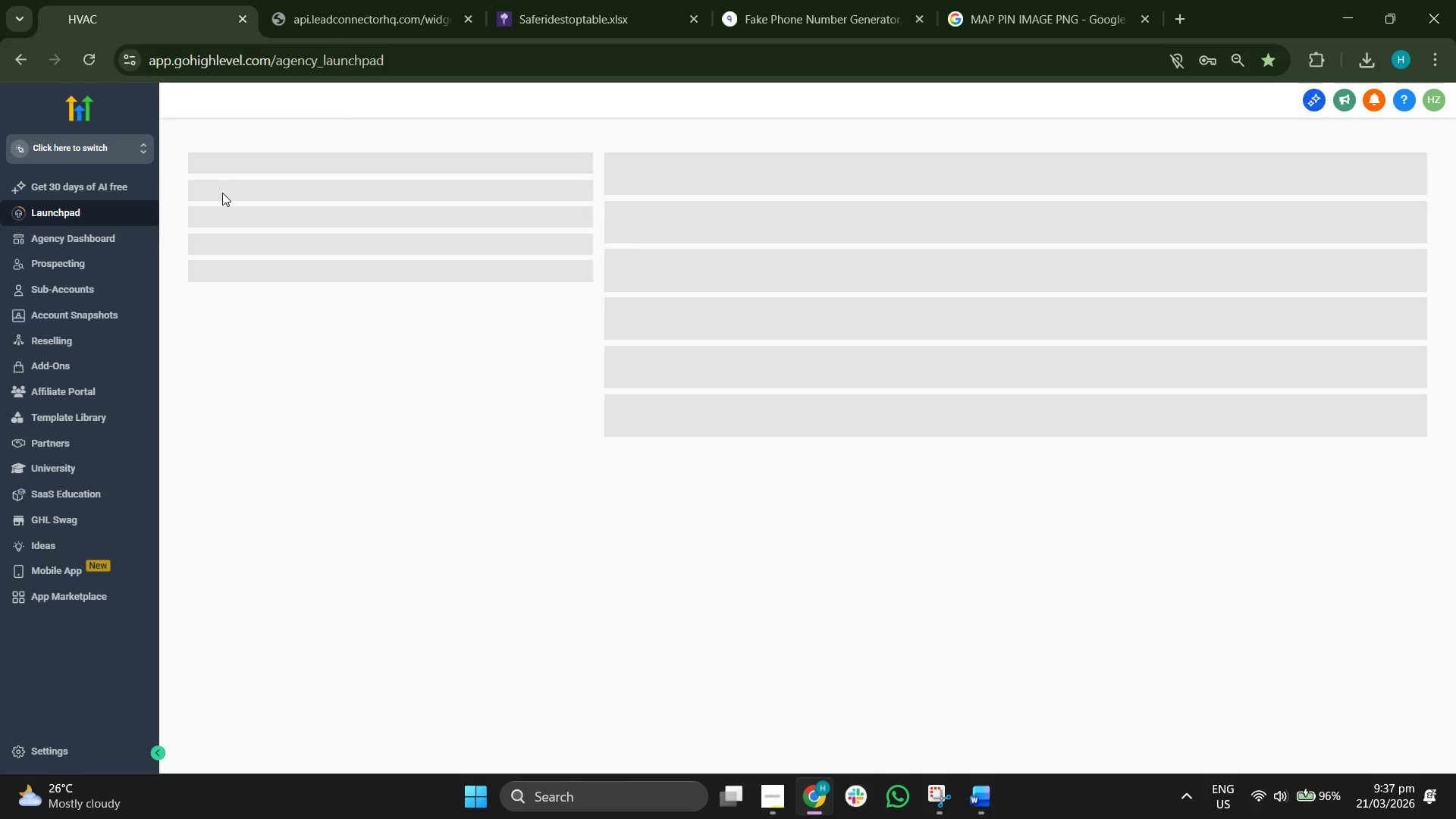 
mouse_move([166, 276])
 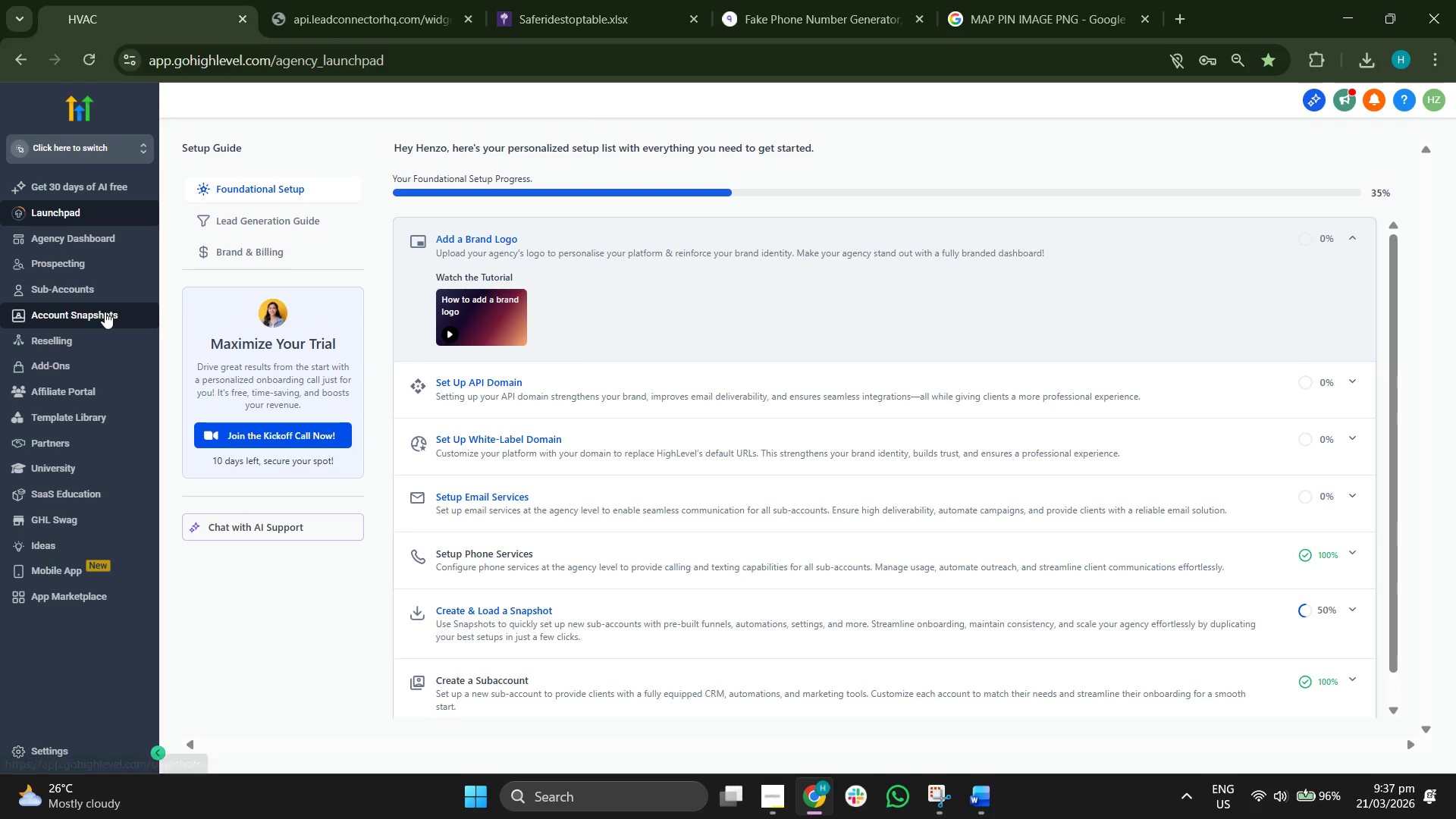 
left_click([105, 312])
 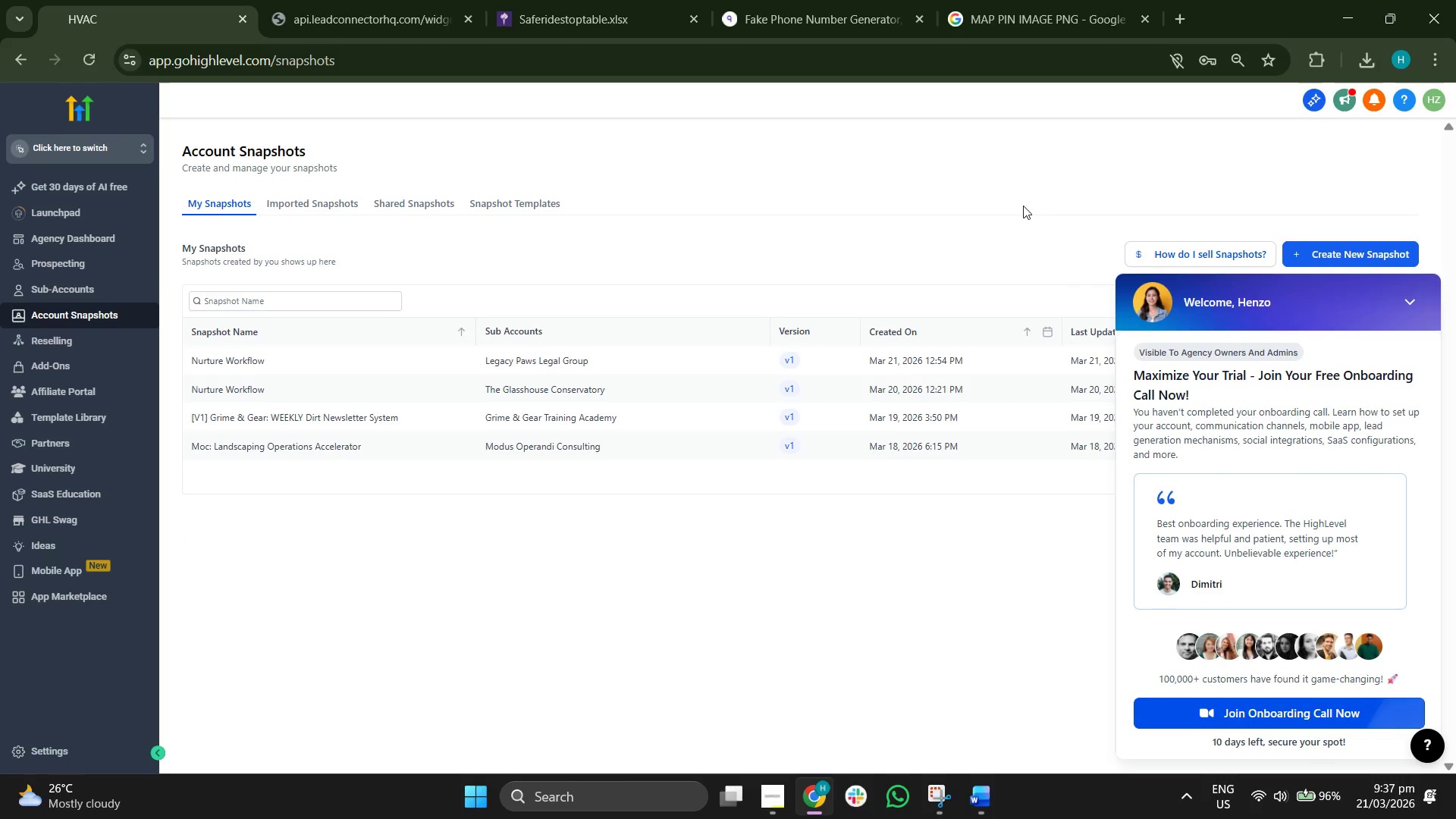 
wait(5.69)
 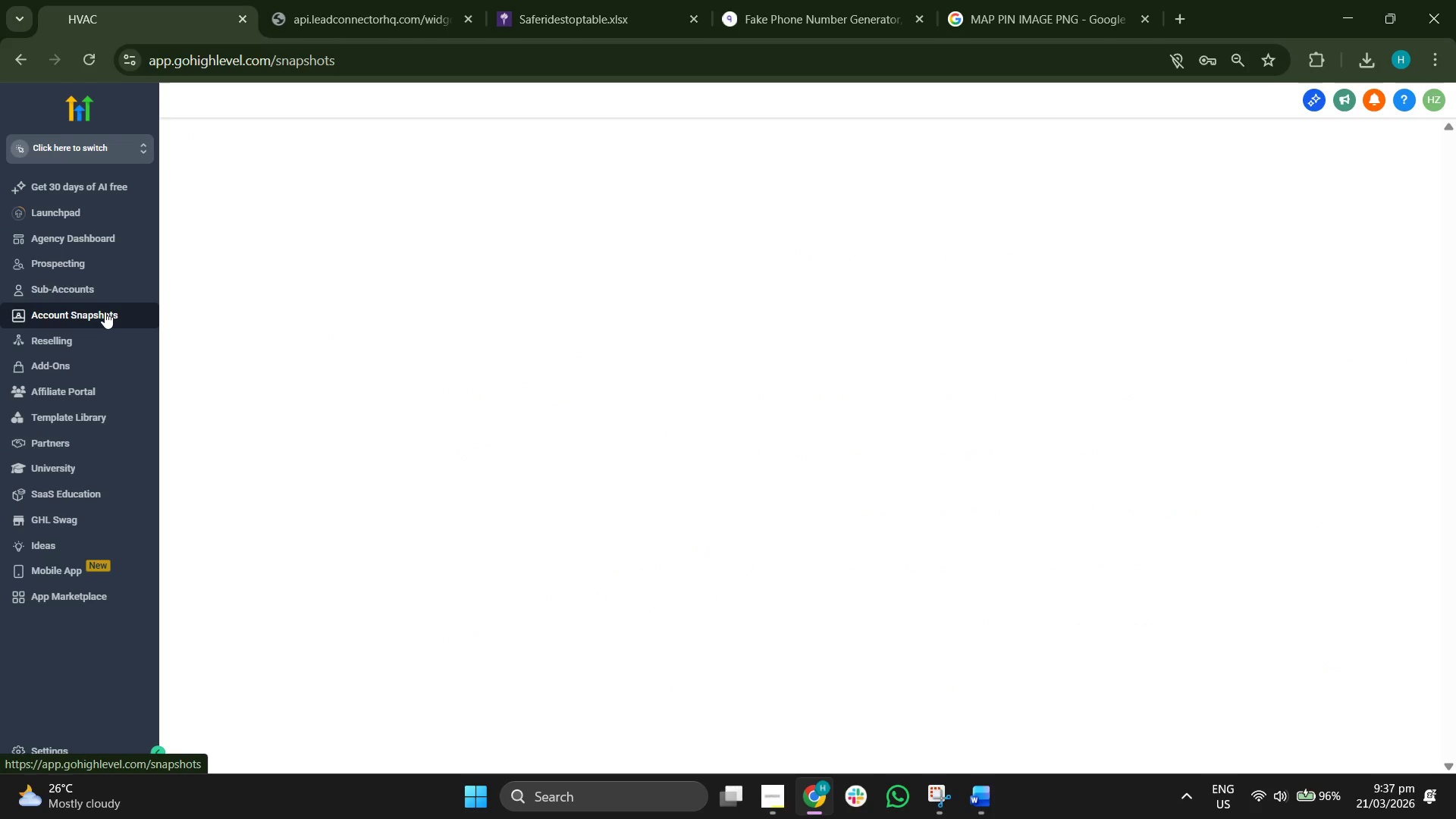 
left_click([1413, 299])
 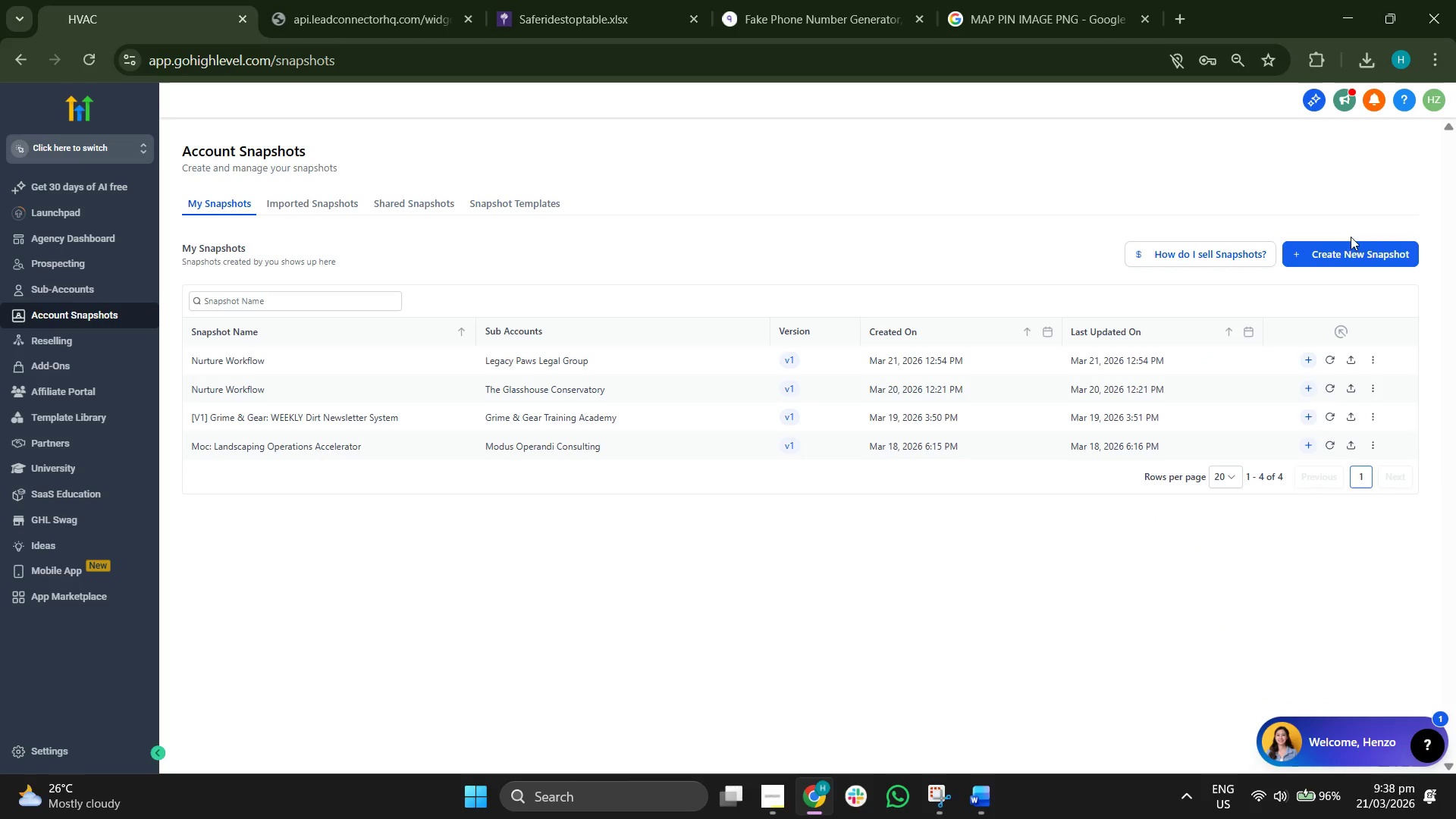 
left_click([1343, 246])
 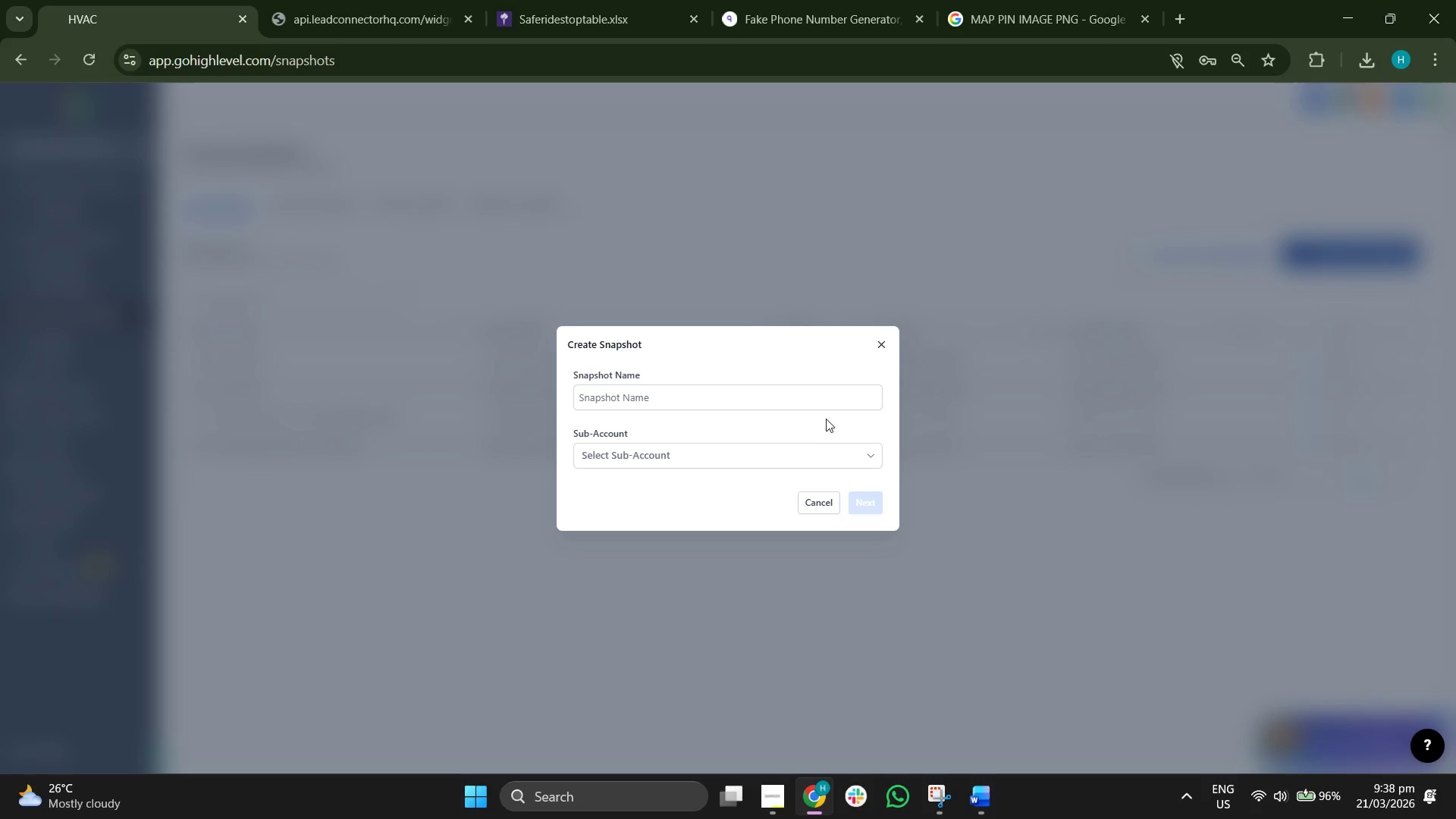 
left_click([780, 450])
 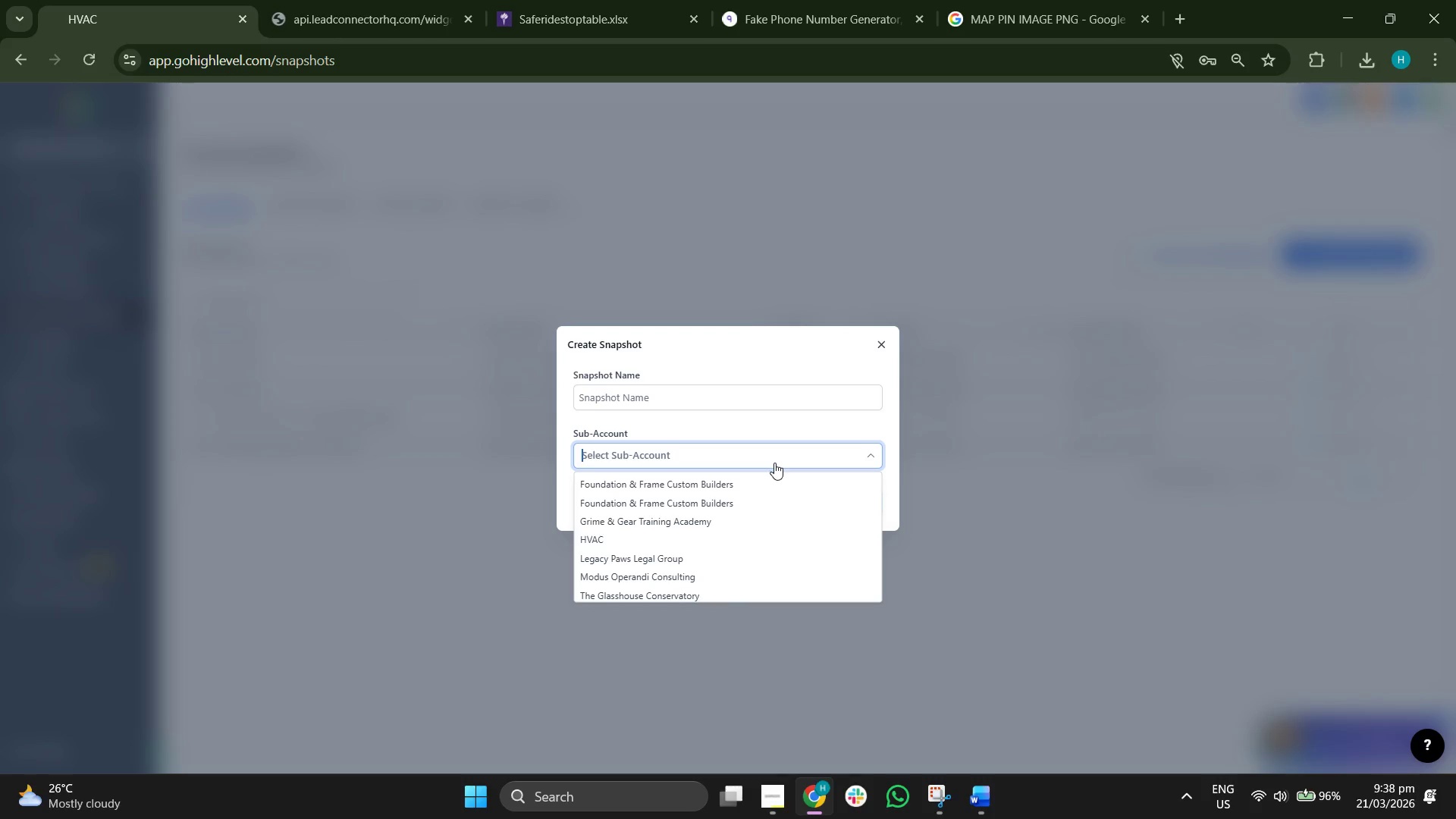 
wait(7.38)
 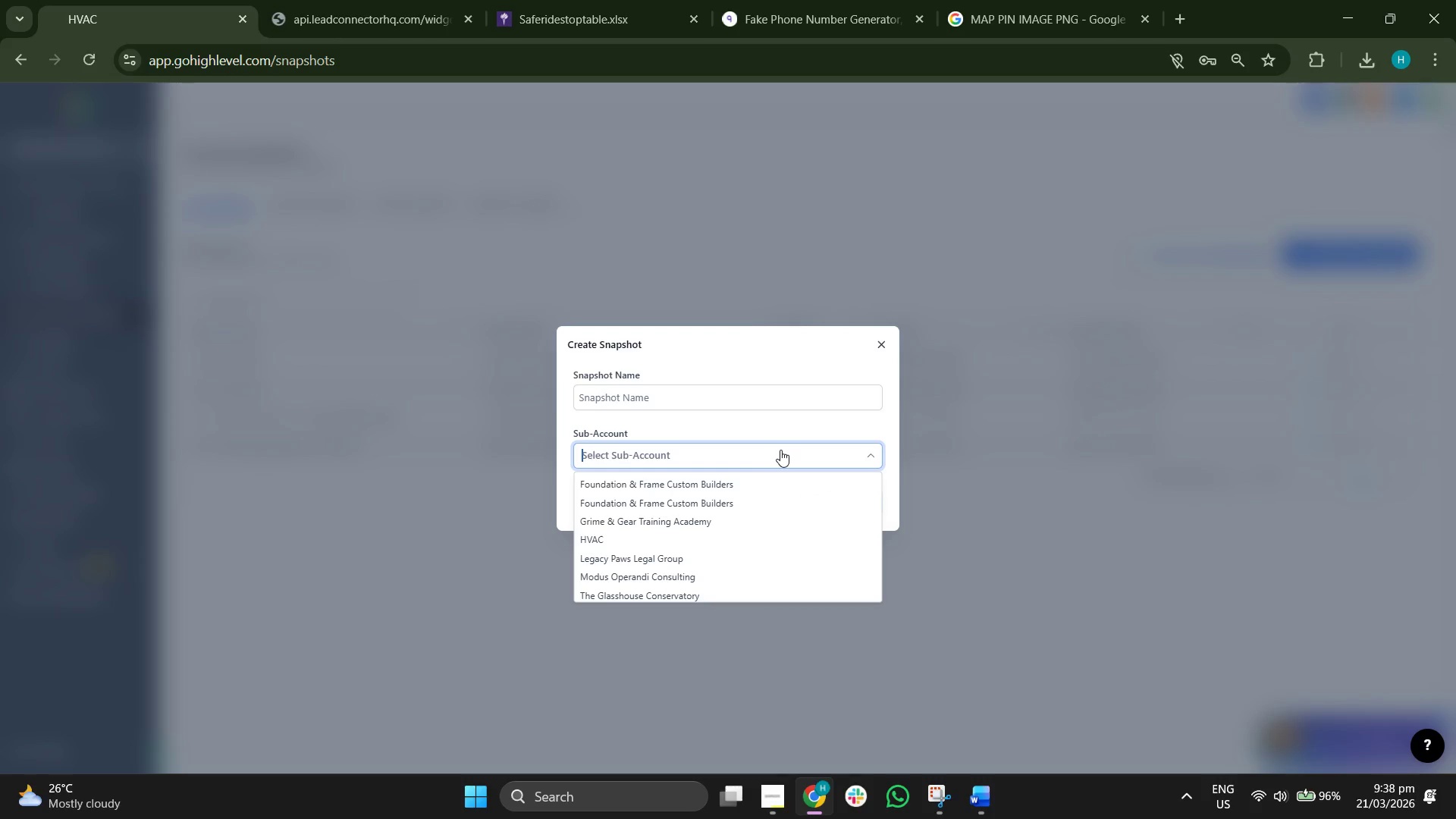 
left_click([756, 497])
 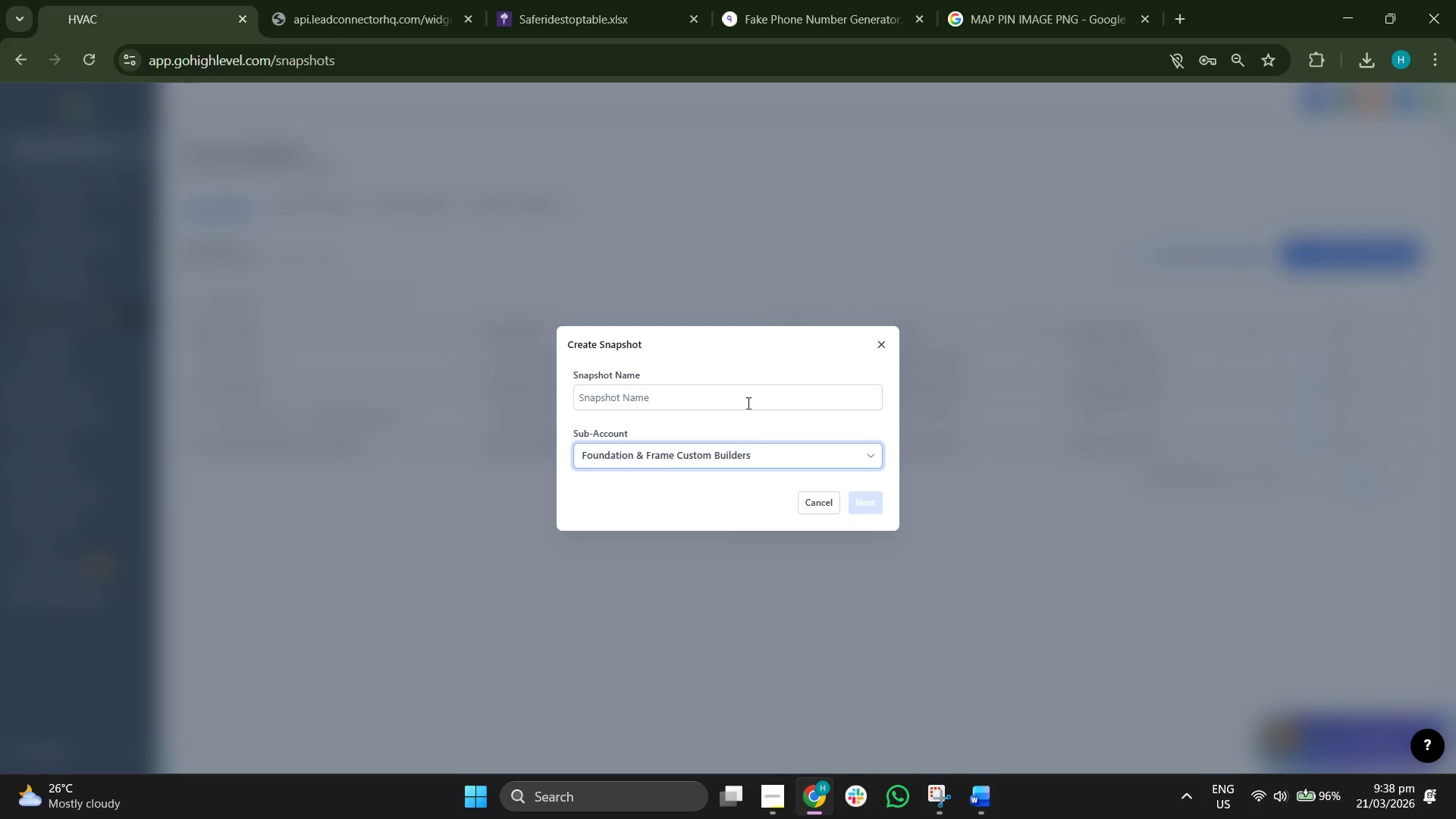 
left_click([748, 397])
 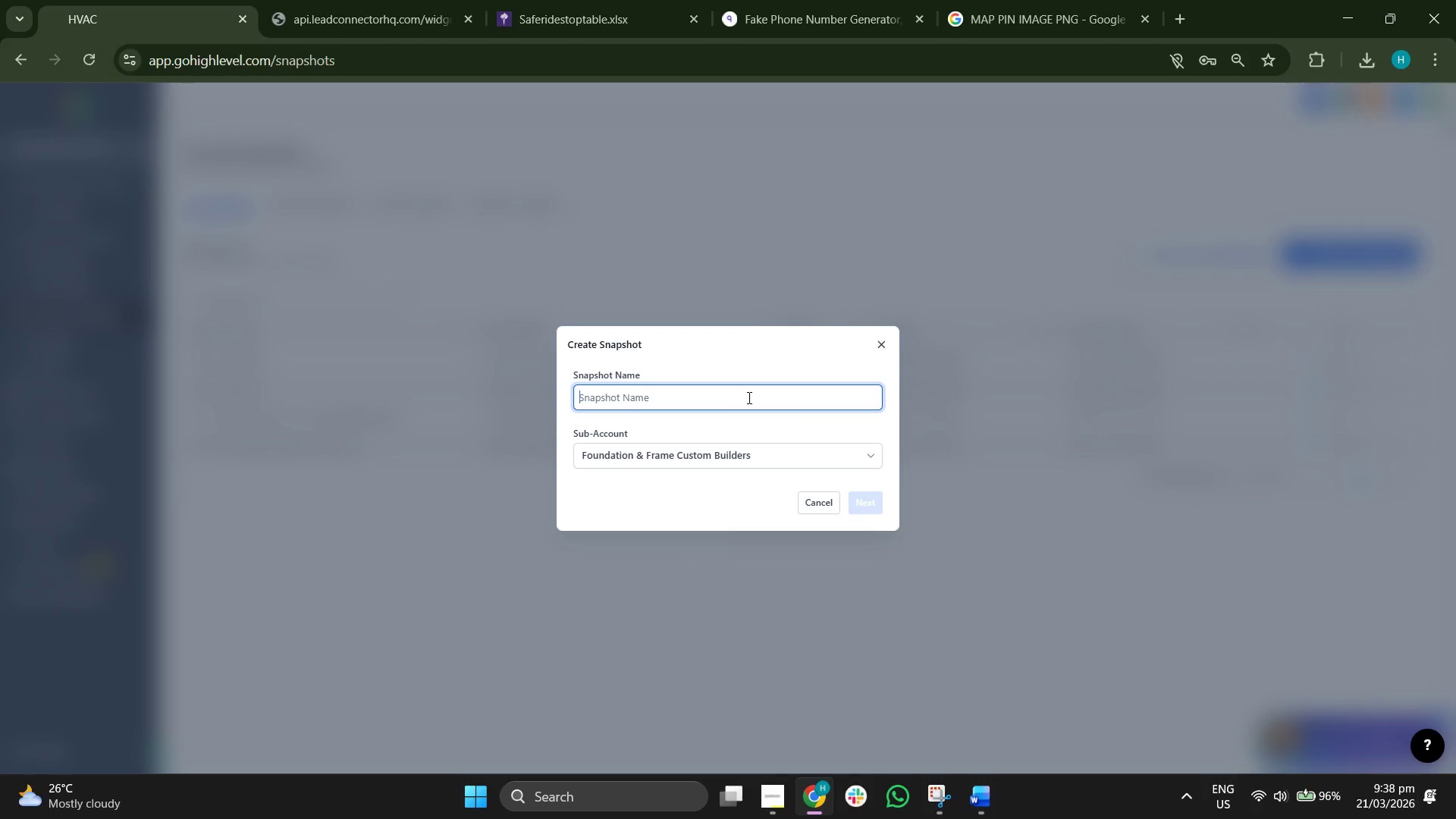 
type([[F2)
key(Backspace)
type(&F)
key(Backspace)
key(Backspace)
key(Backspace)
key(Backspace)
type(F&F Pre=)
key(Backspace)
type(-Cos)
key(Backspace)
type(nstruction & Client SE)
key(Backspace)
type(ecl)
key(Backspace)
key(Backspace)
type(lection Suire)
key(Backspace)
key(Backspace)
type(te)
 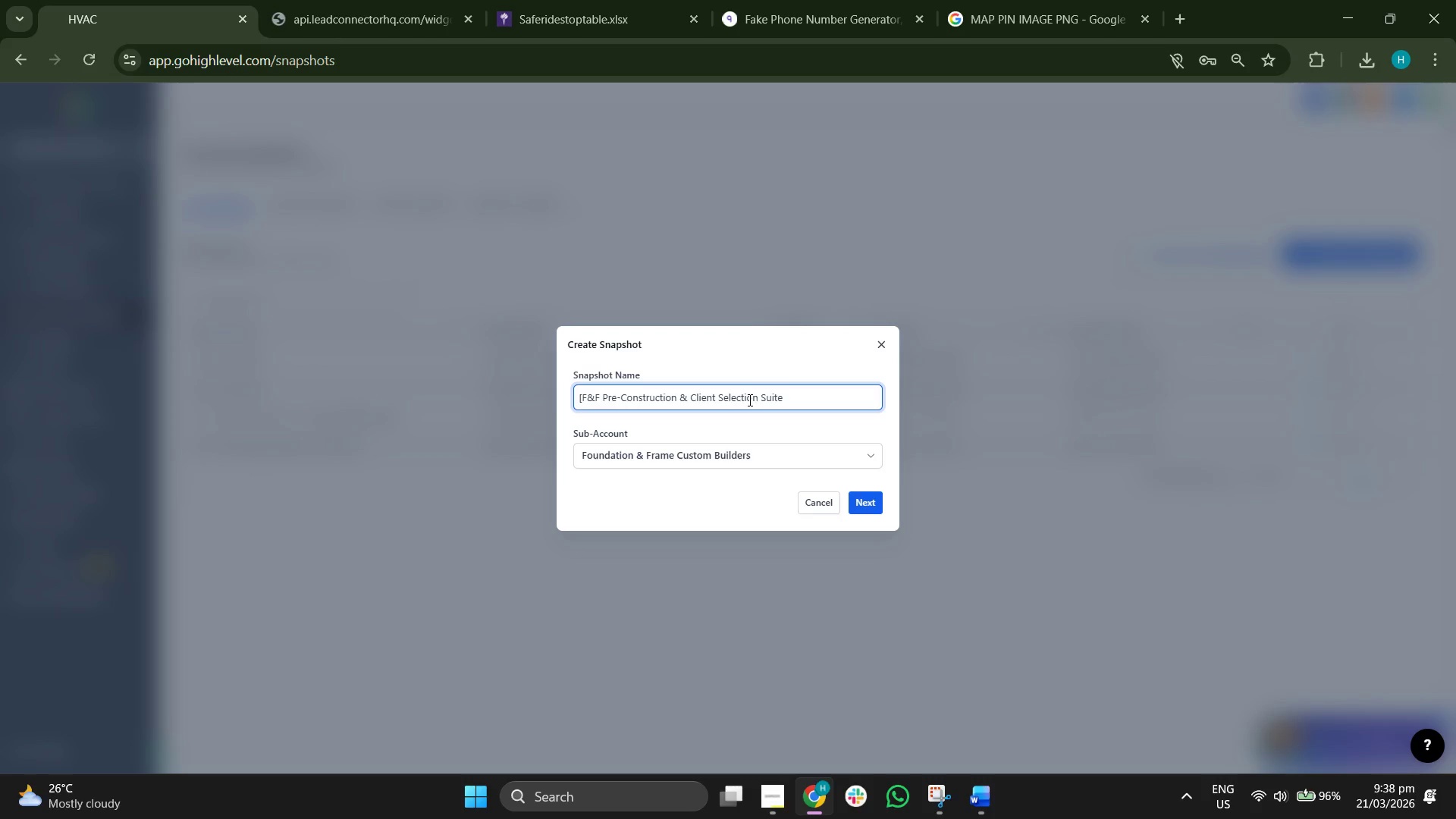 
left_click([856, 501])
 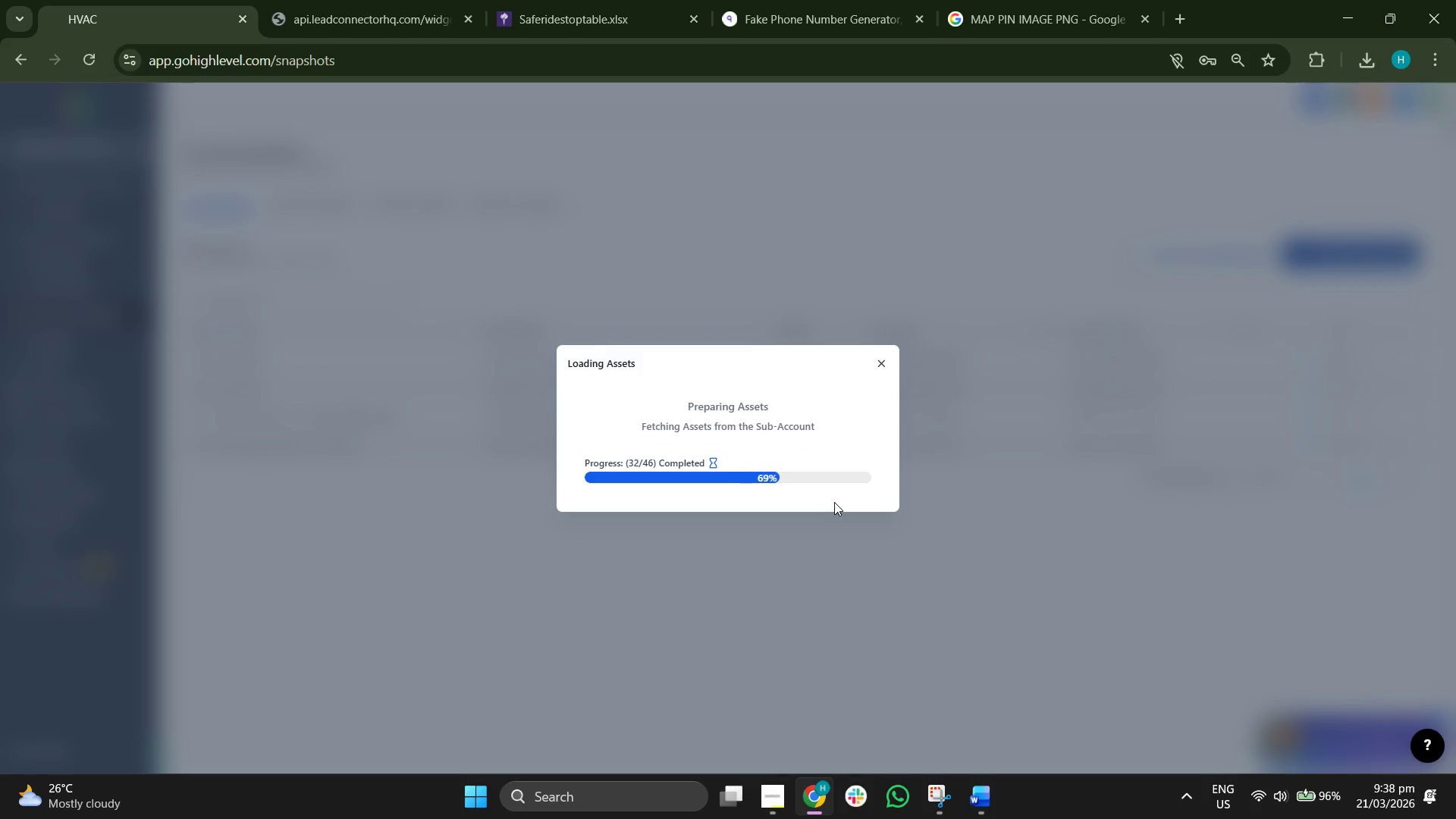 
wait(11.09)
 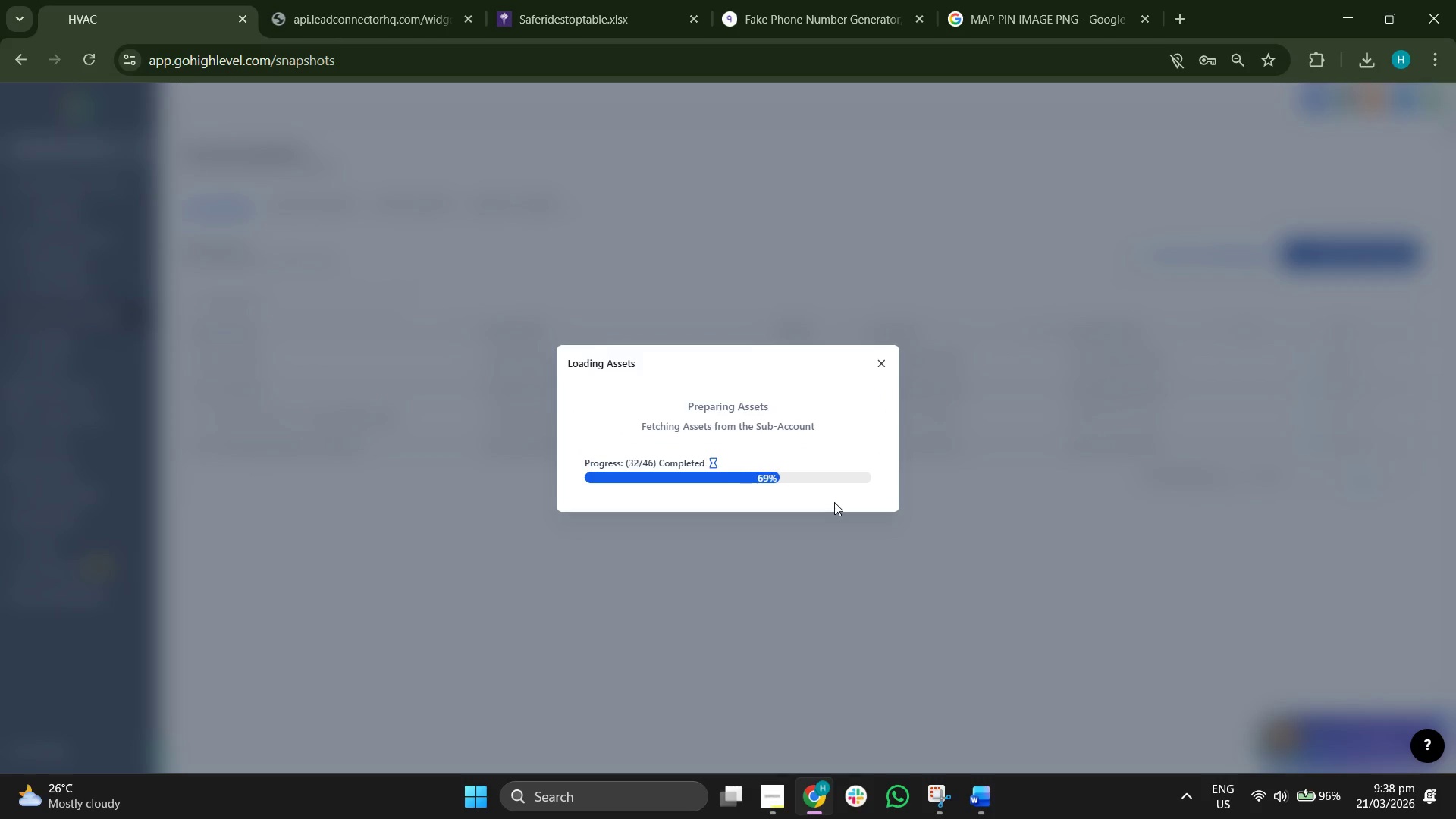 
left_click_drag(start_coordinate=[991, 281], to_coordinate=[1037, 439])
 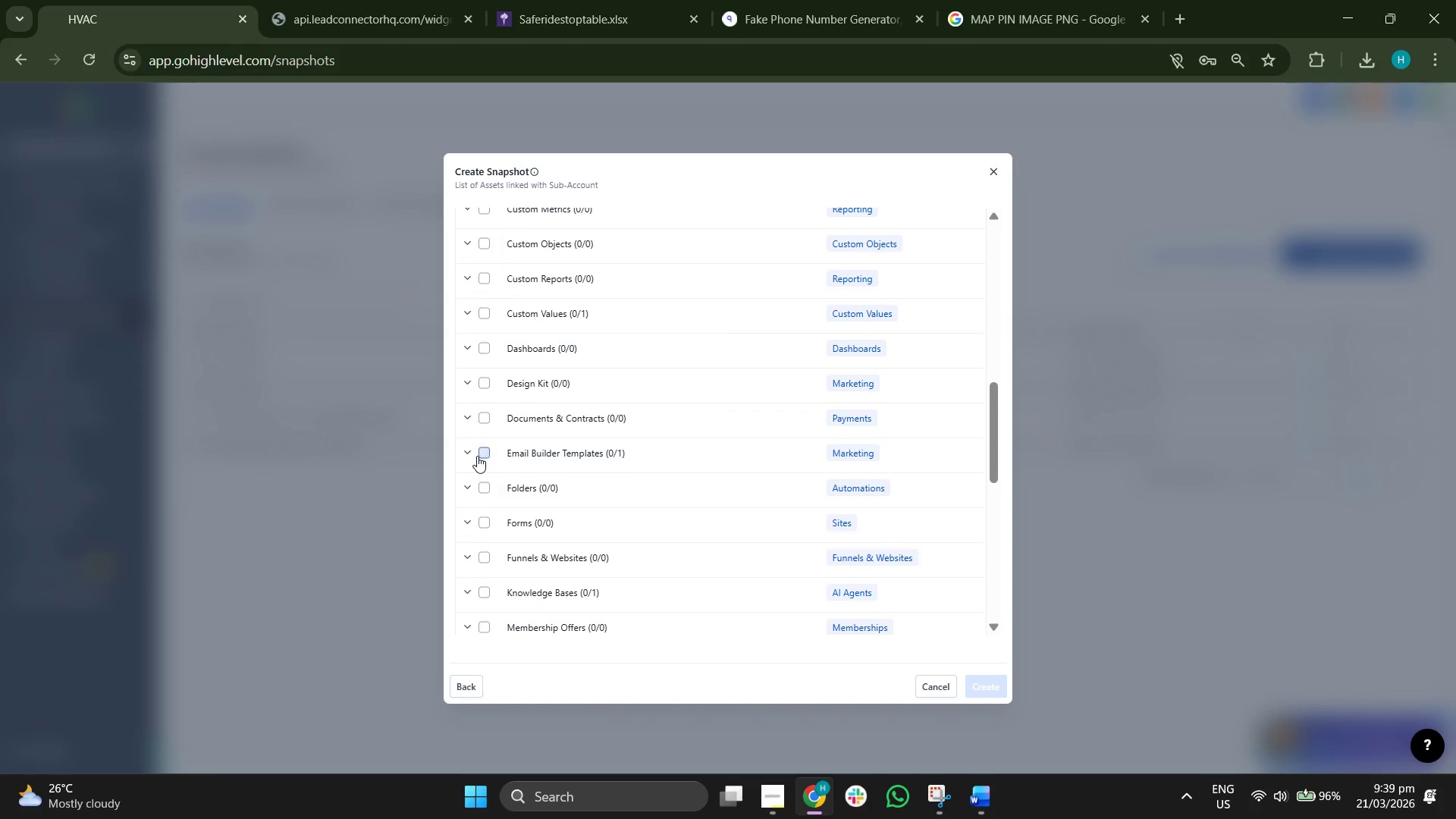 
left_click([466, 454])
 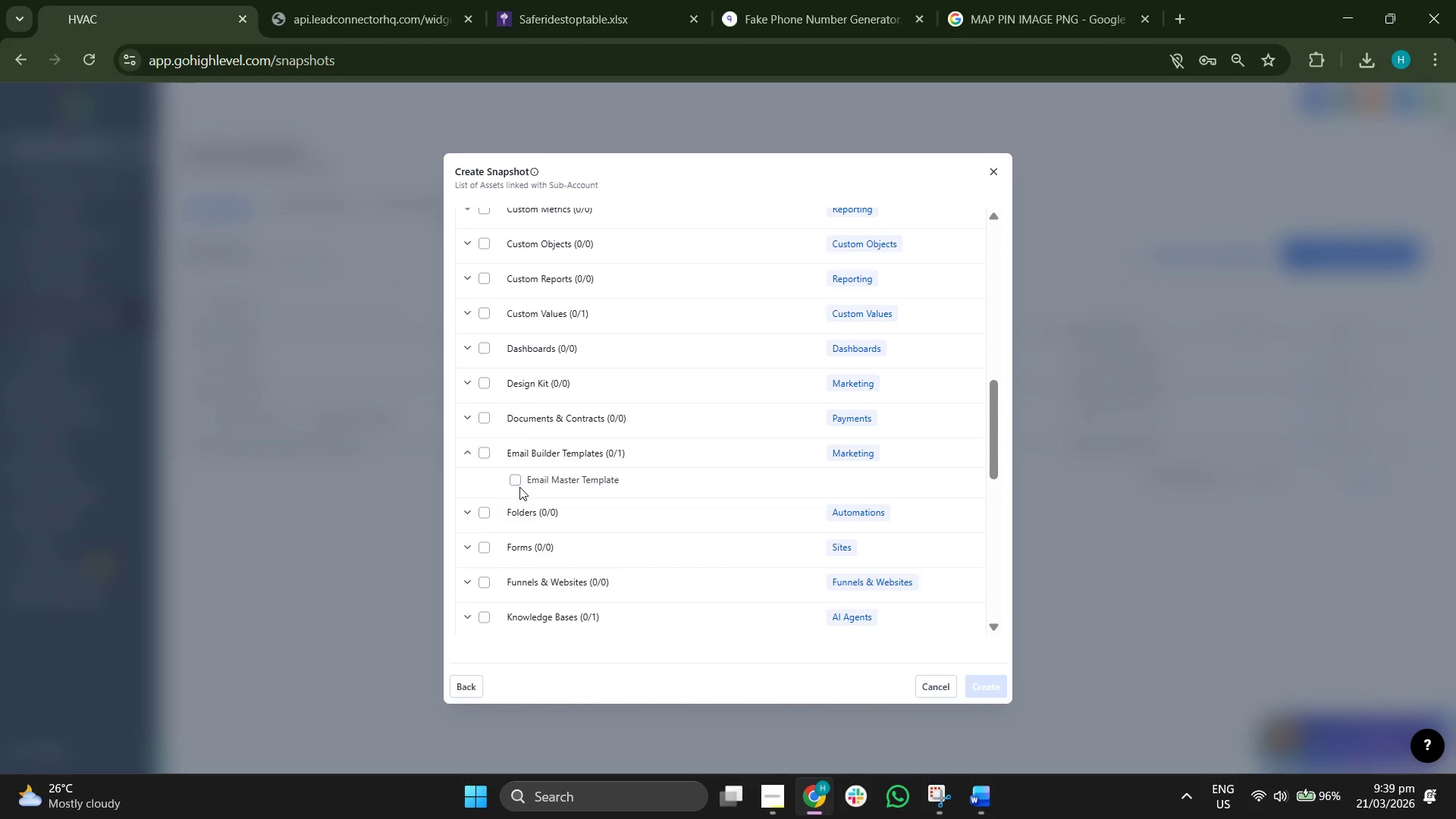 
left_click([516, 484])
 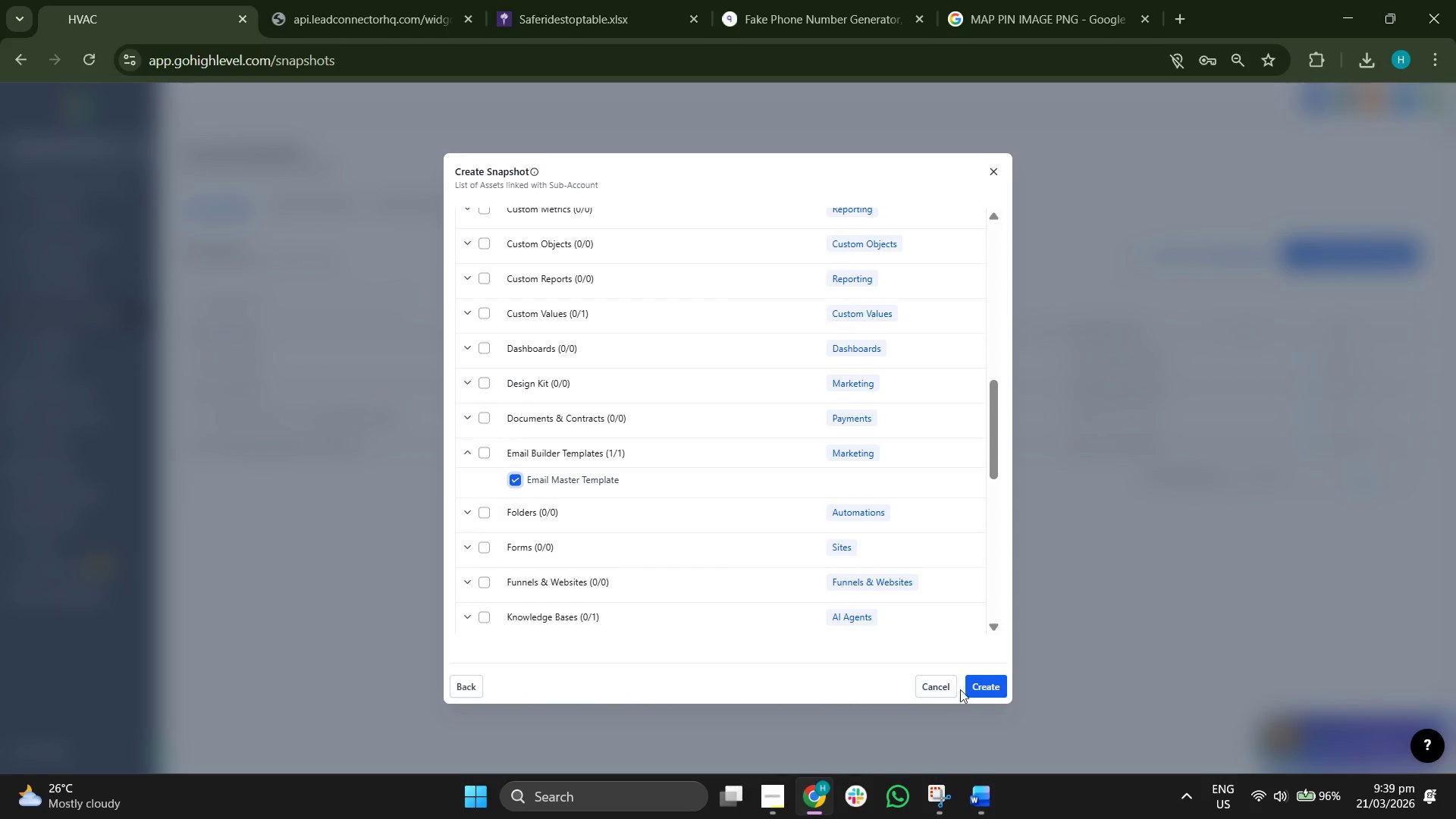 
left_click([979, 689])
 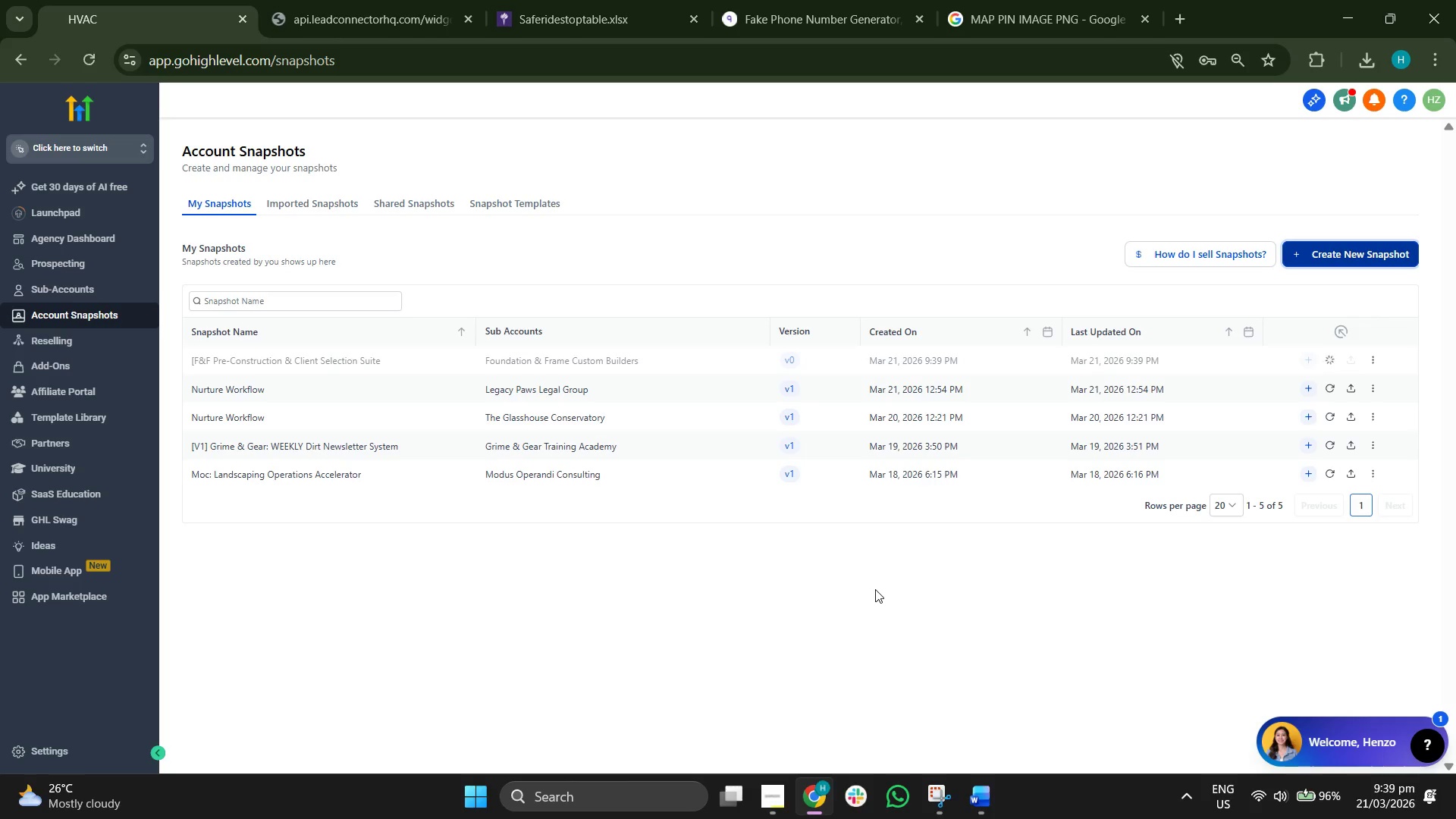 
wait(15.76)
 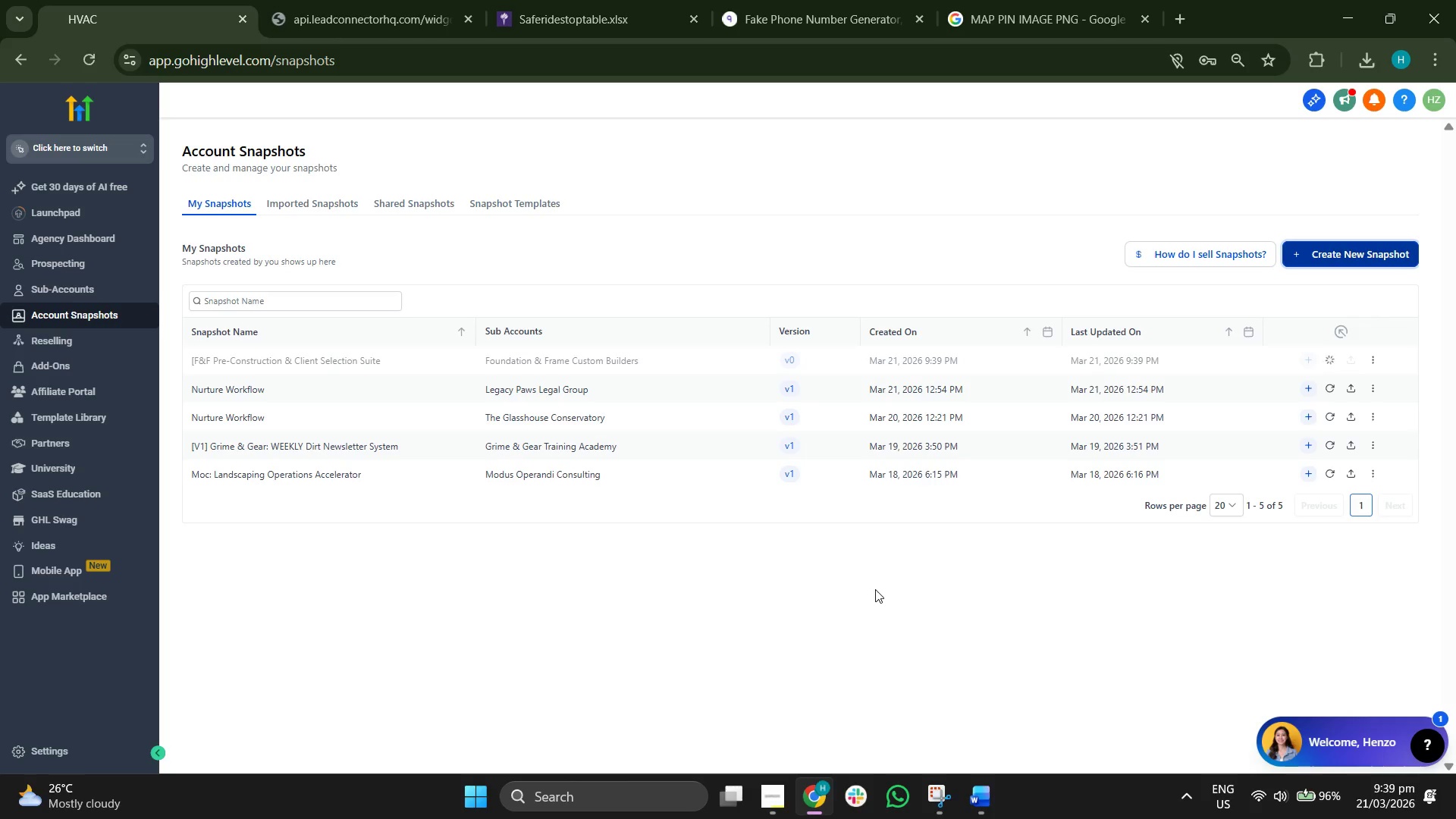 
left_click([442, 356])
 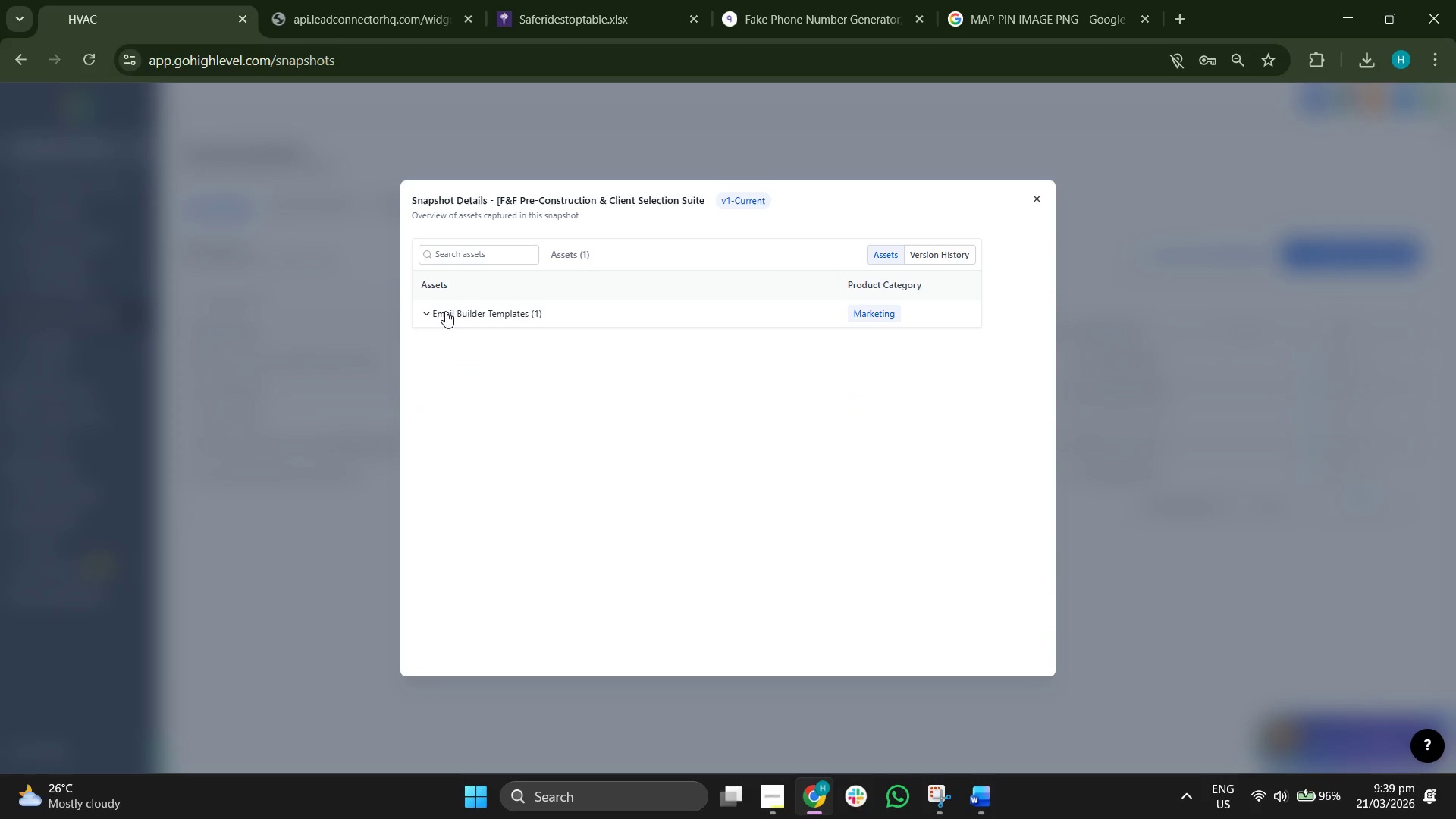 
left_click([418, 312])
 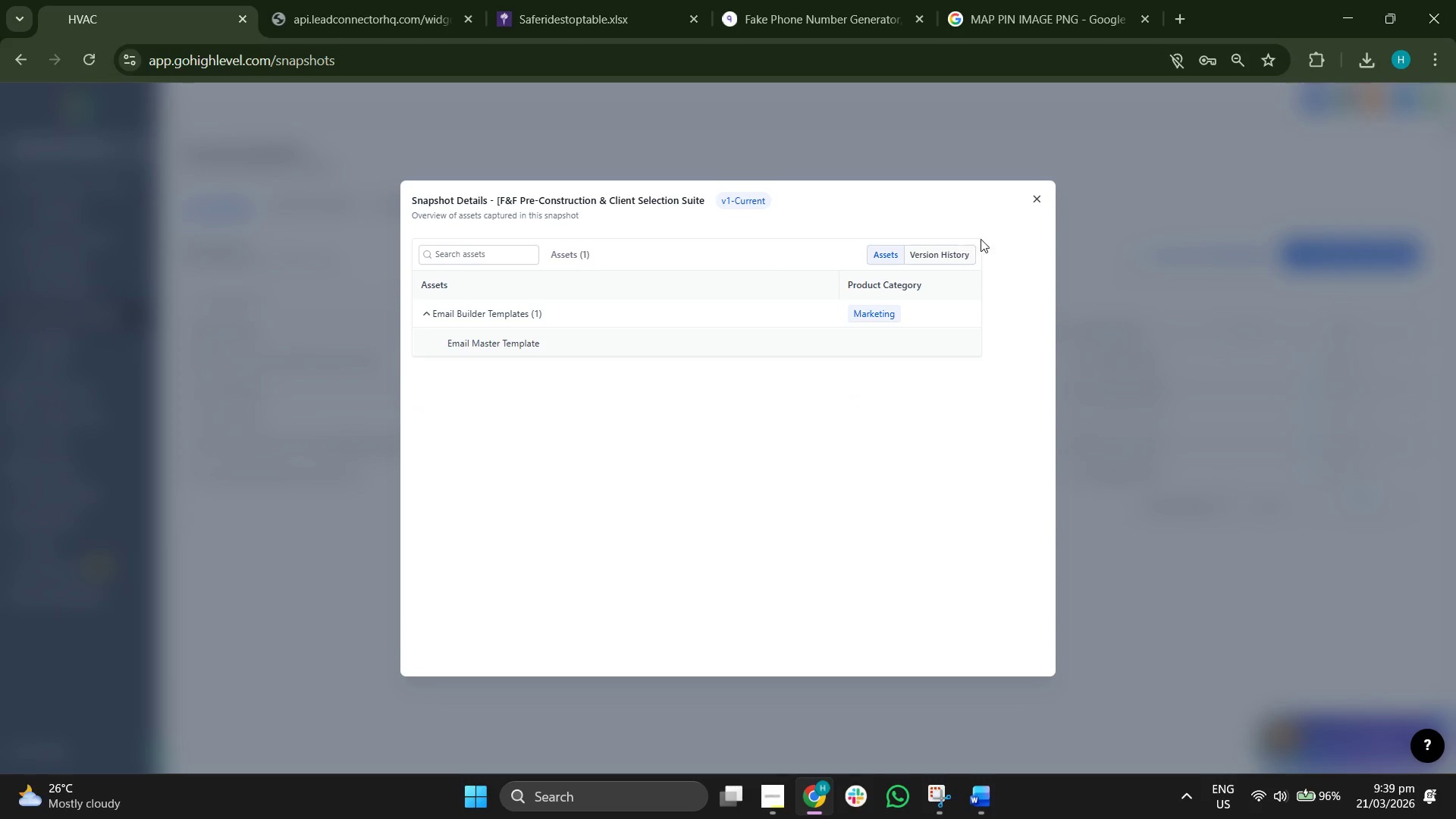 
left_click([1040, 194])
 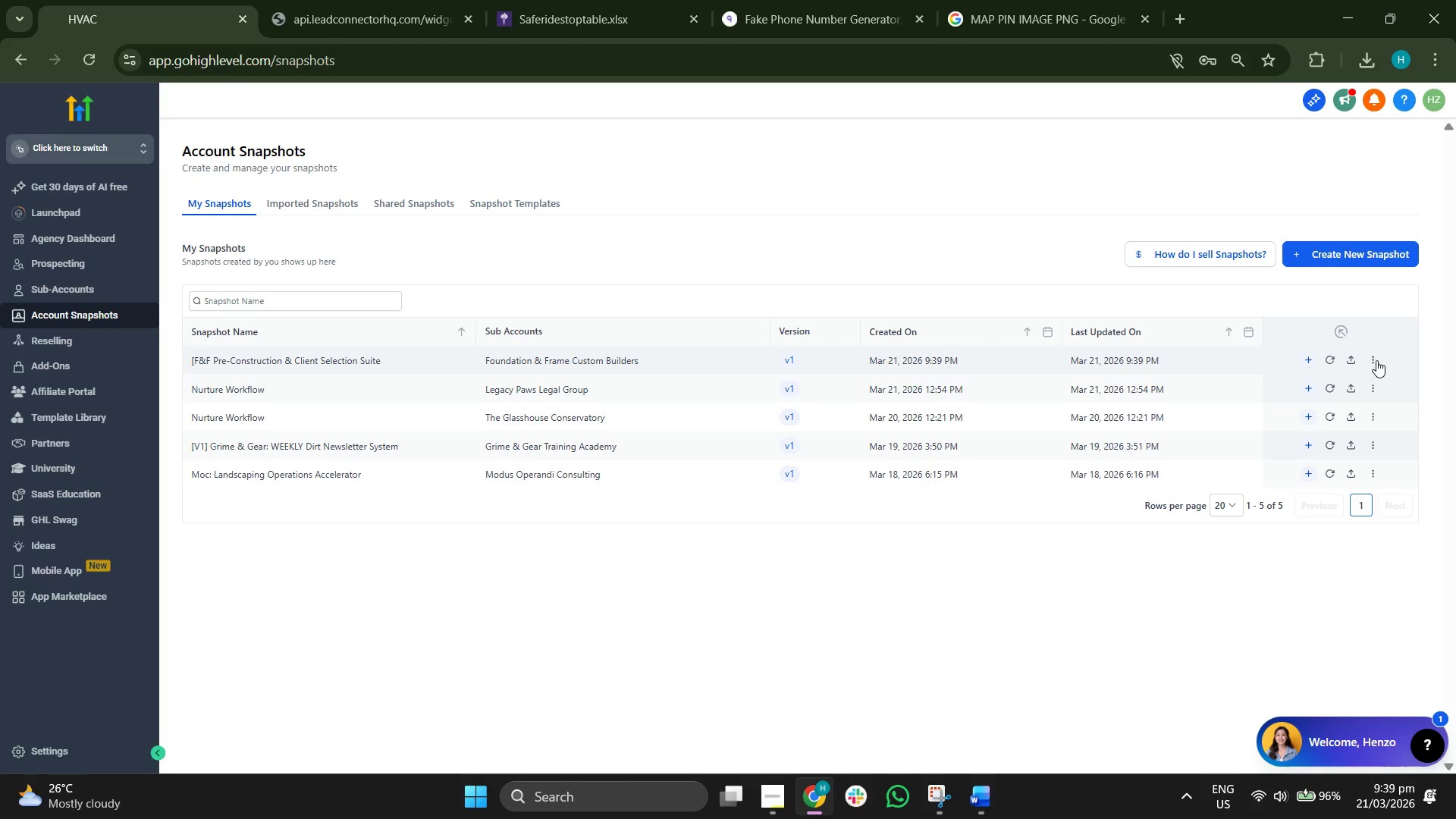 
left_click([1376, 358])
 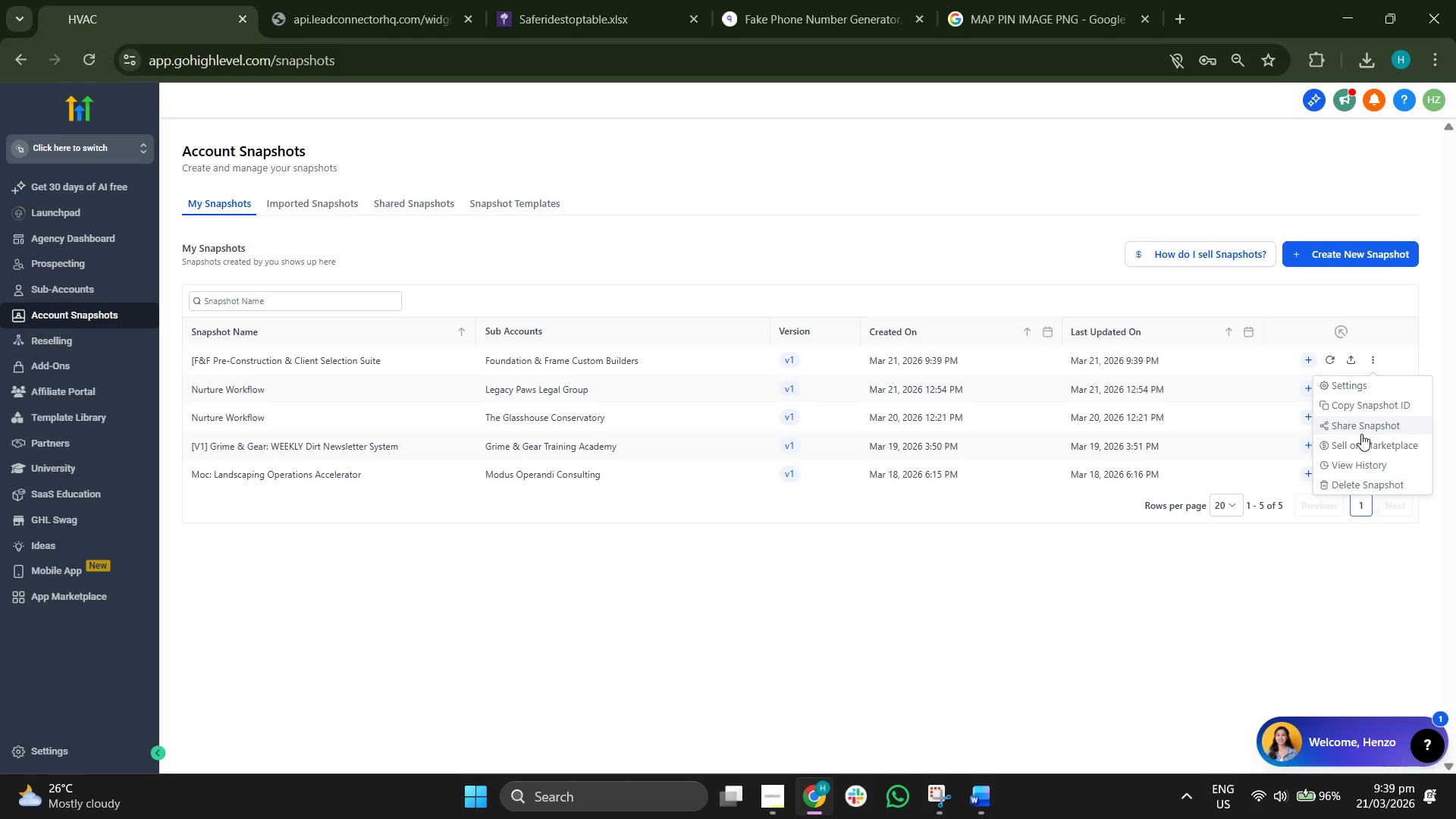 
left_click([1361, 434])
 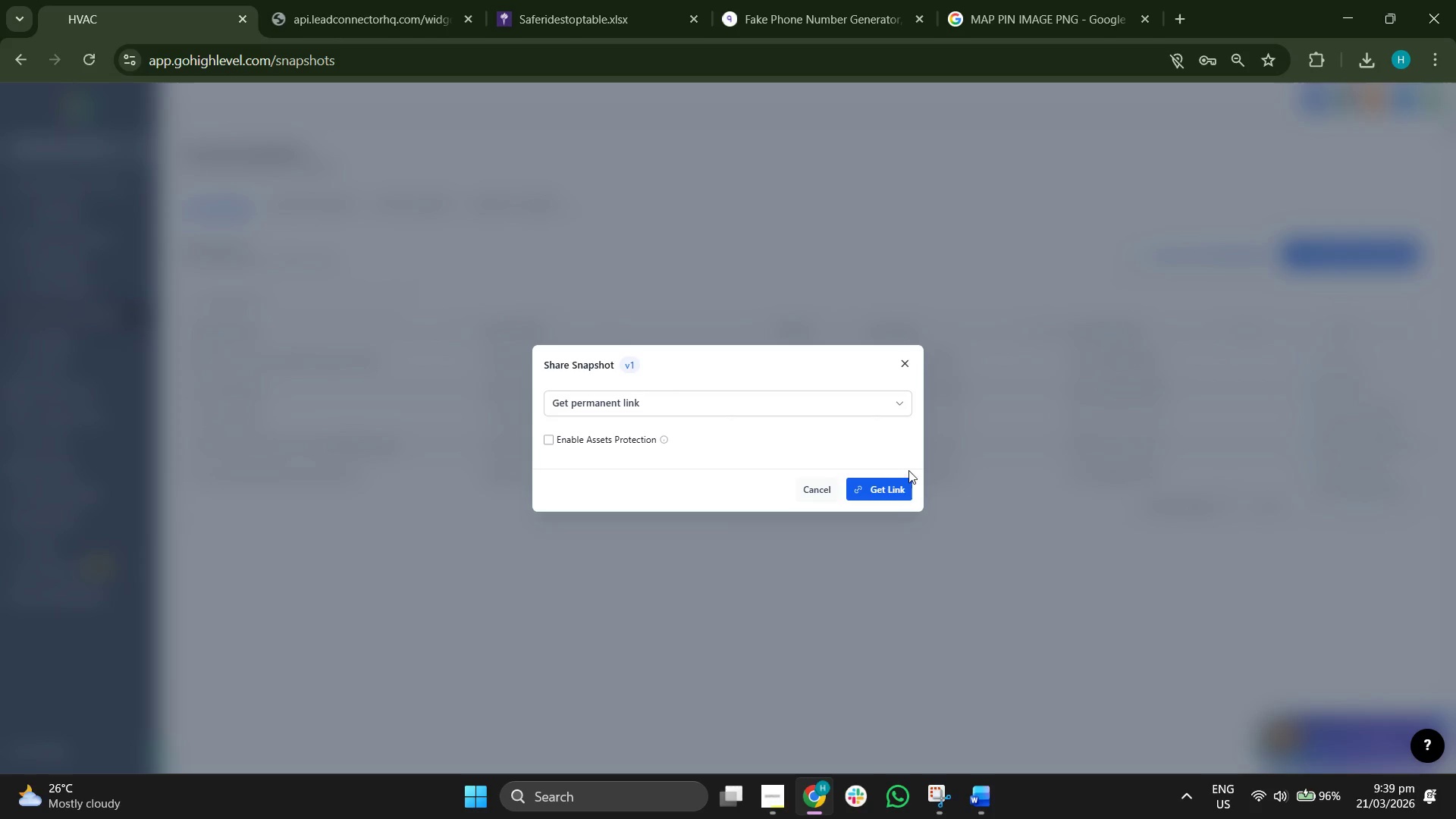 
left_click([893, 485])
 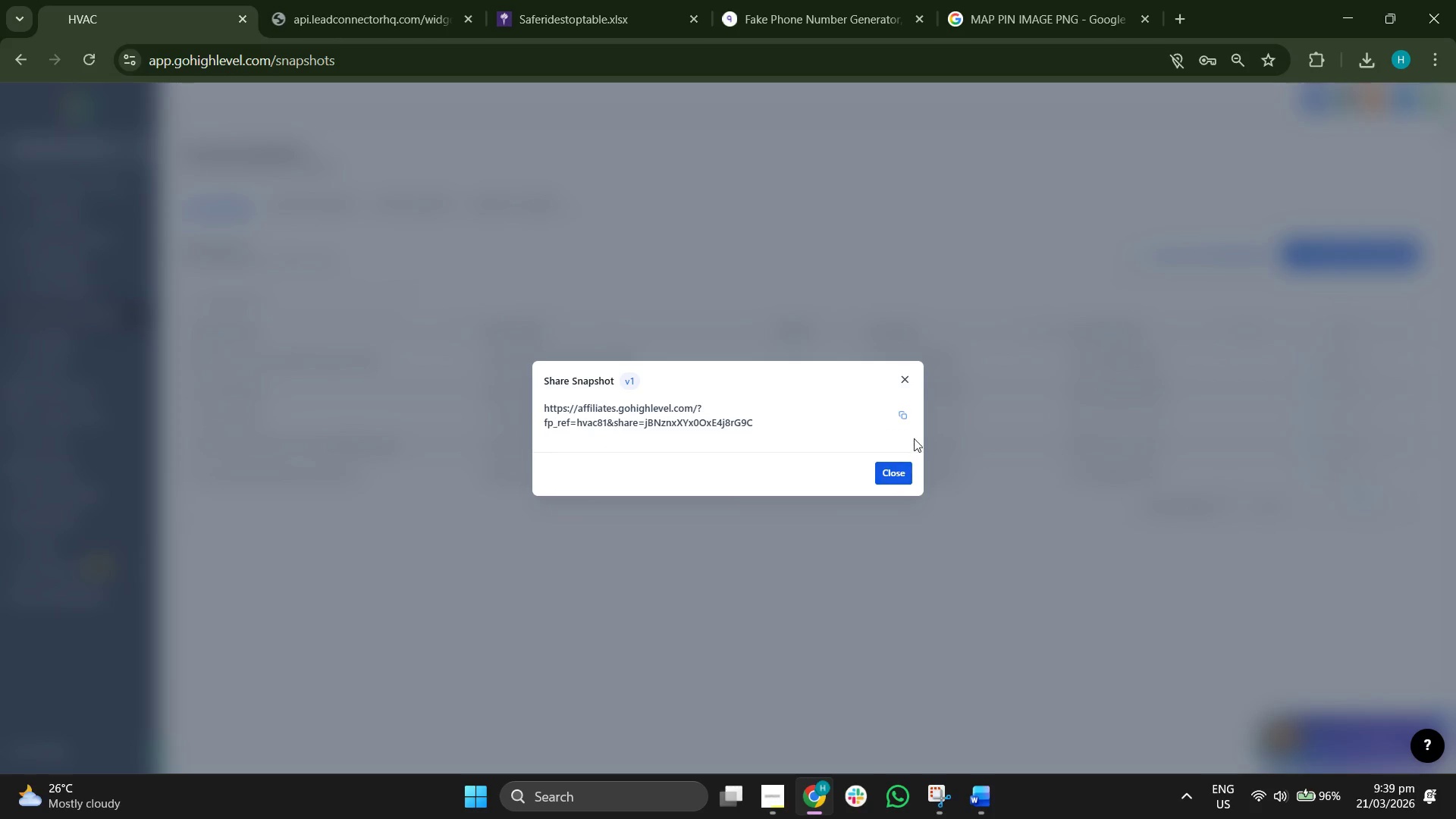 
left_click([908, 412])
 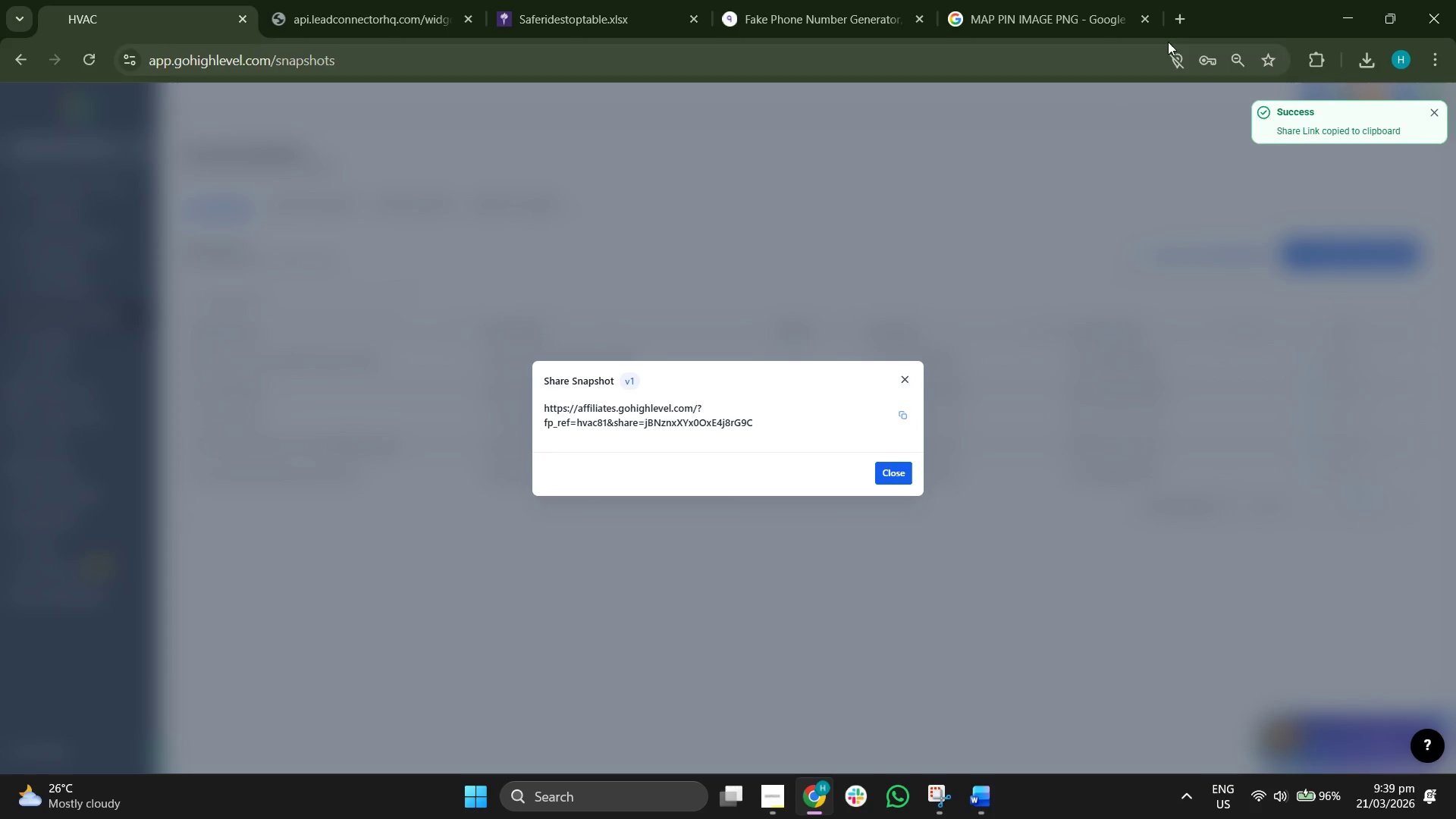 
left_click([1179, 13])
 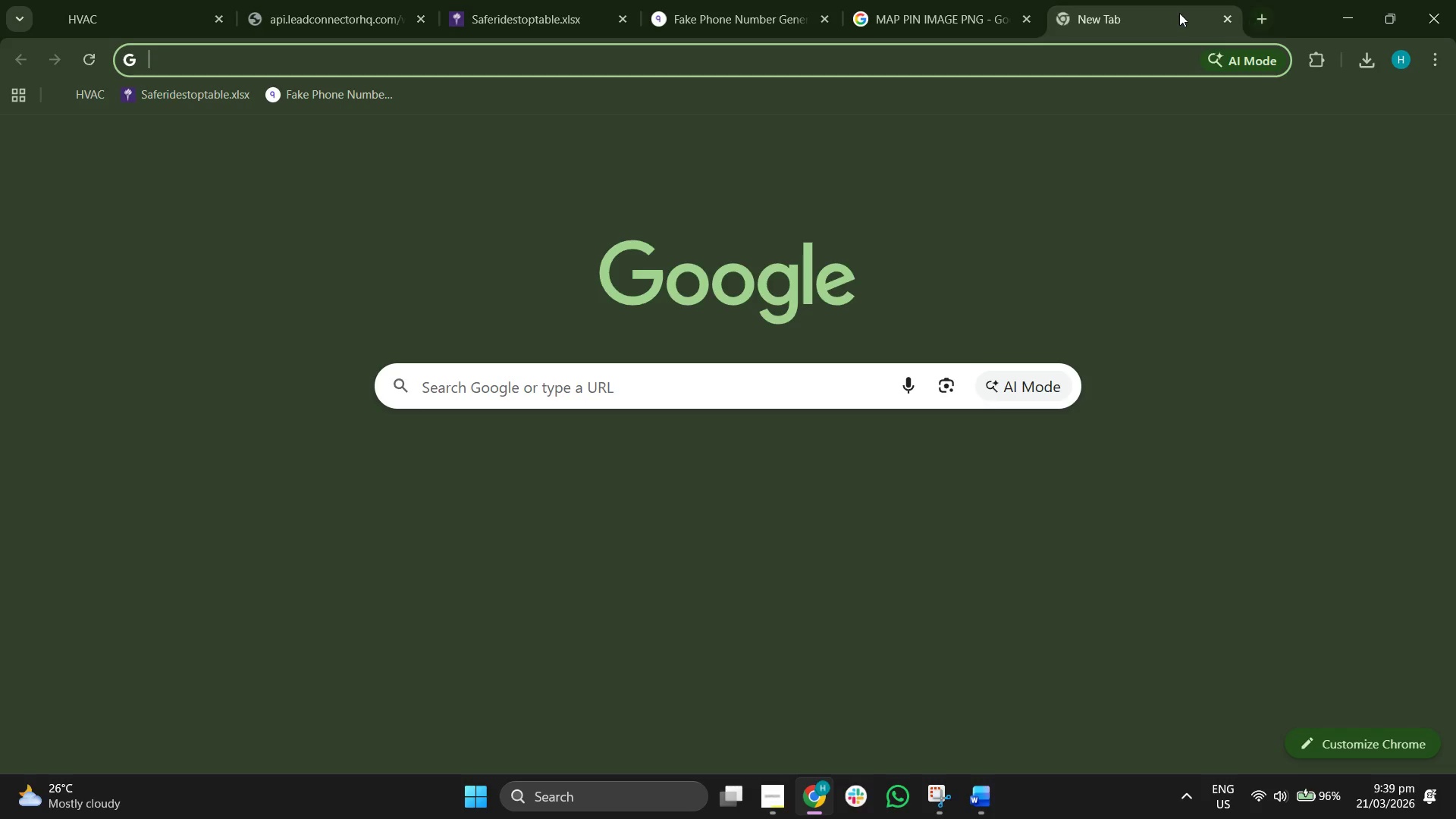 
key(Control+V)
 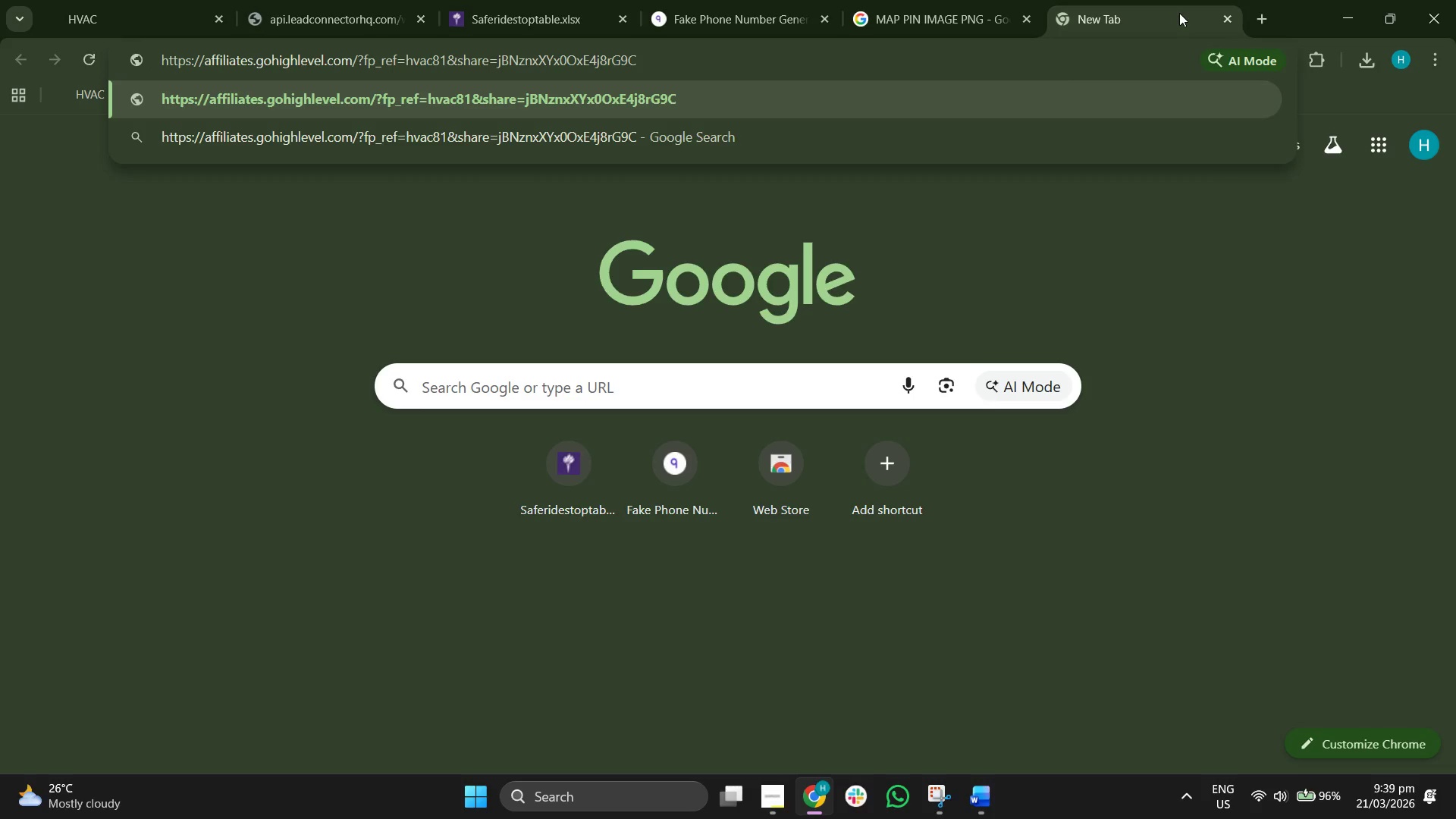 
key(Enter)
 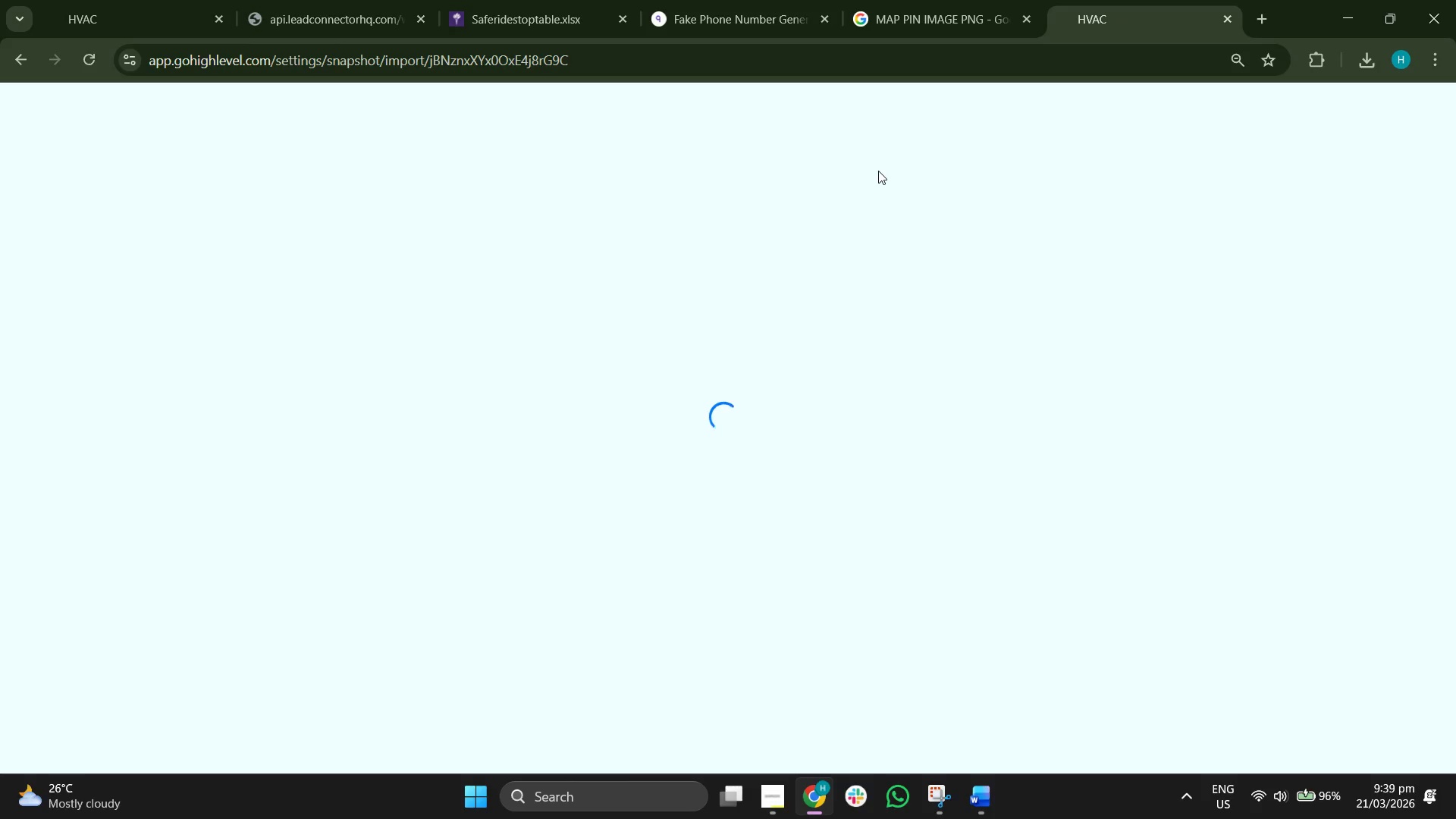 